 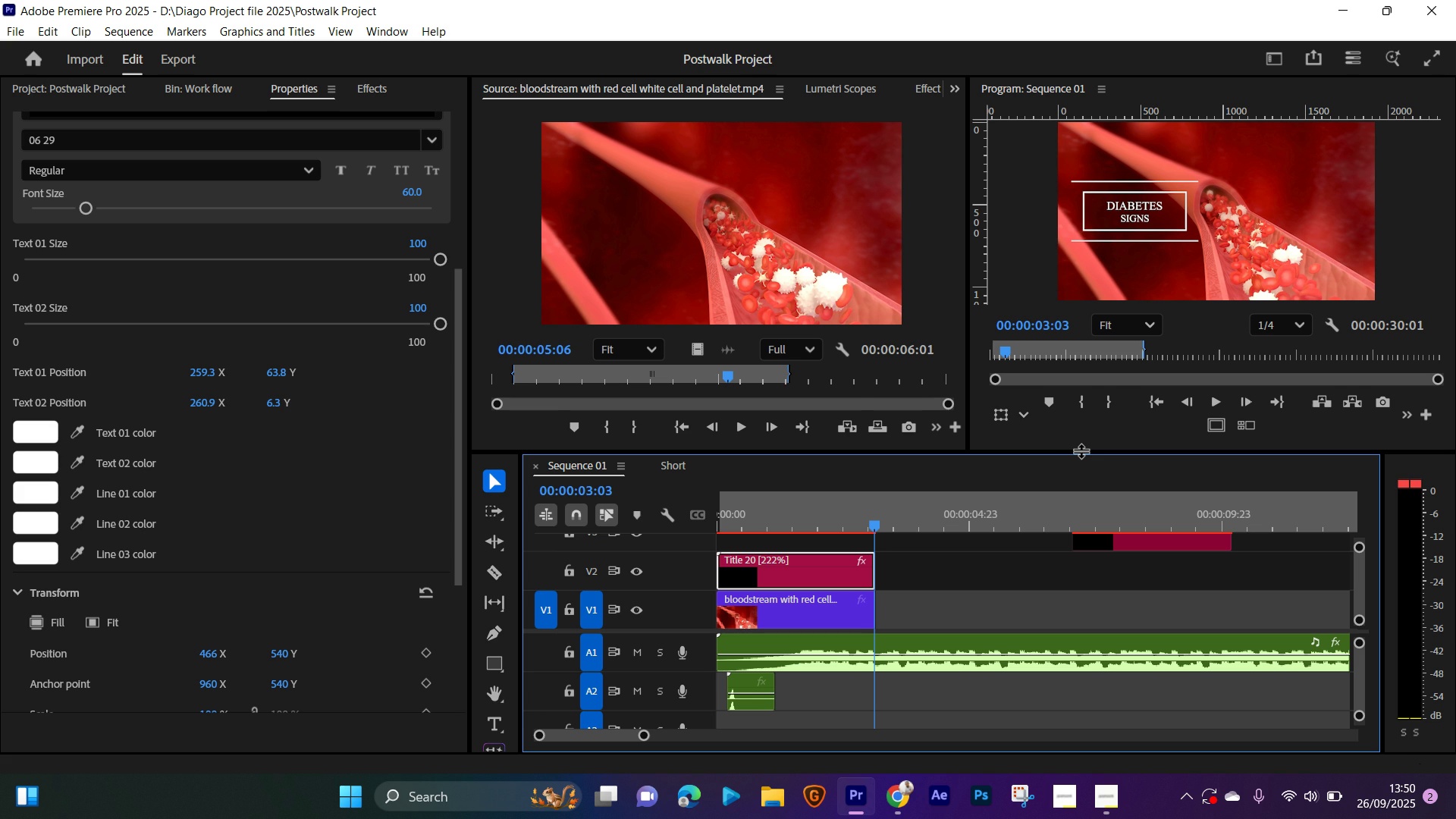 
key(Space)
 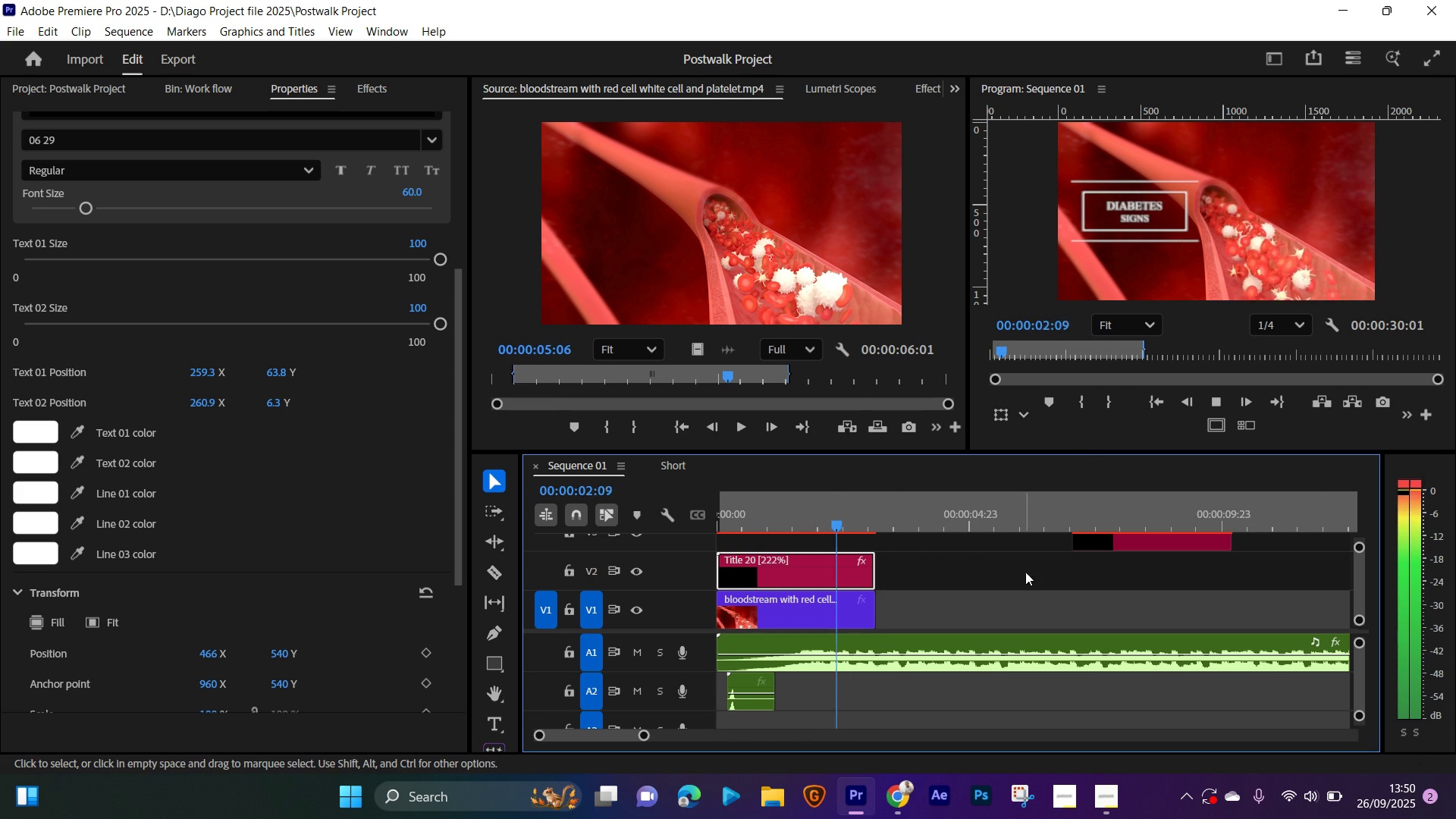 
key(Space)
 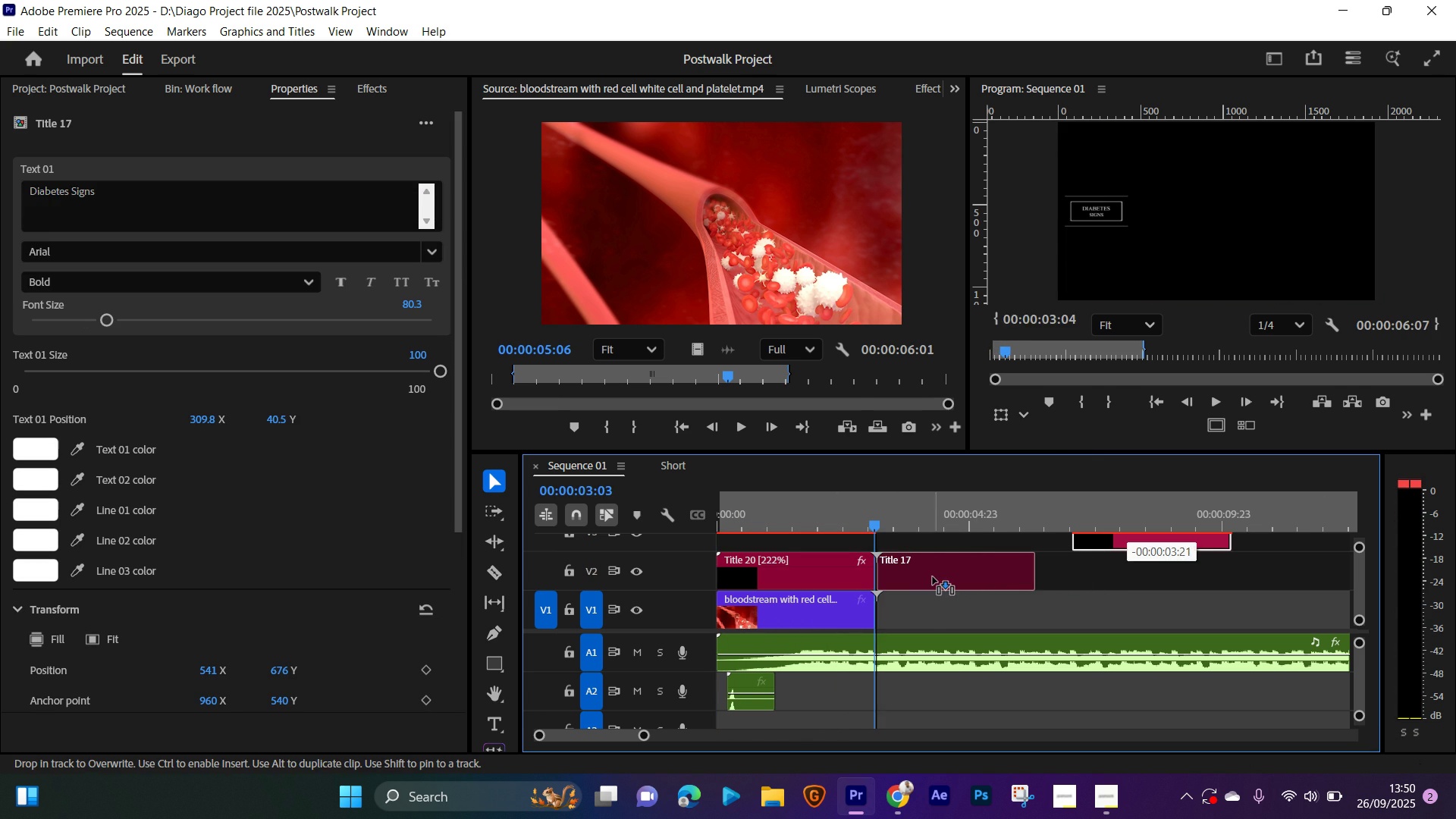 
key(Space)
 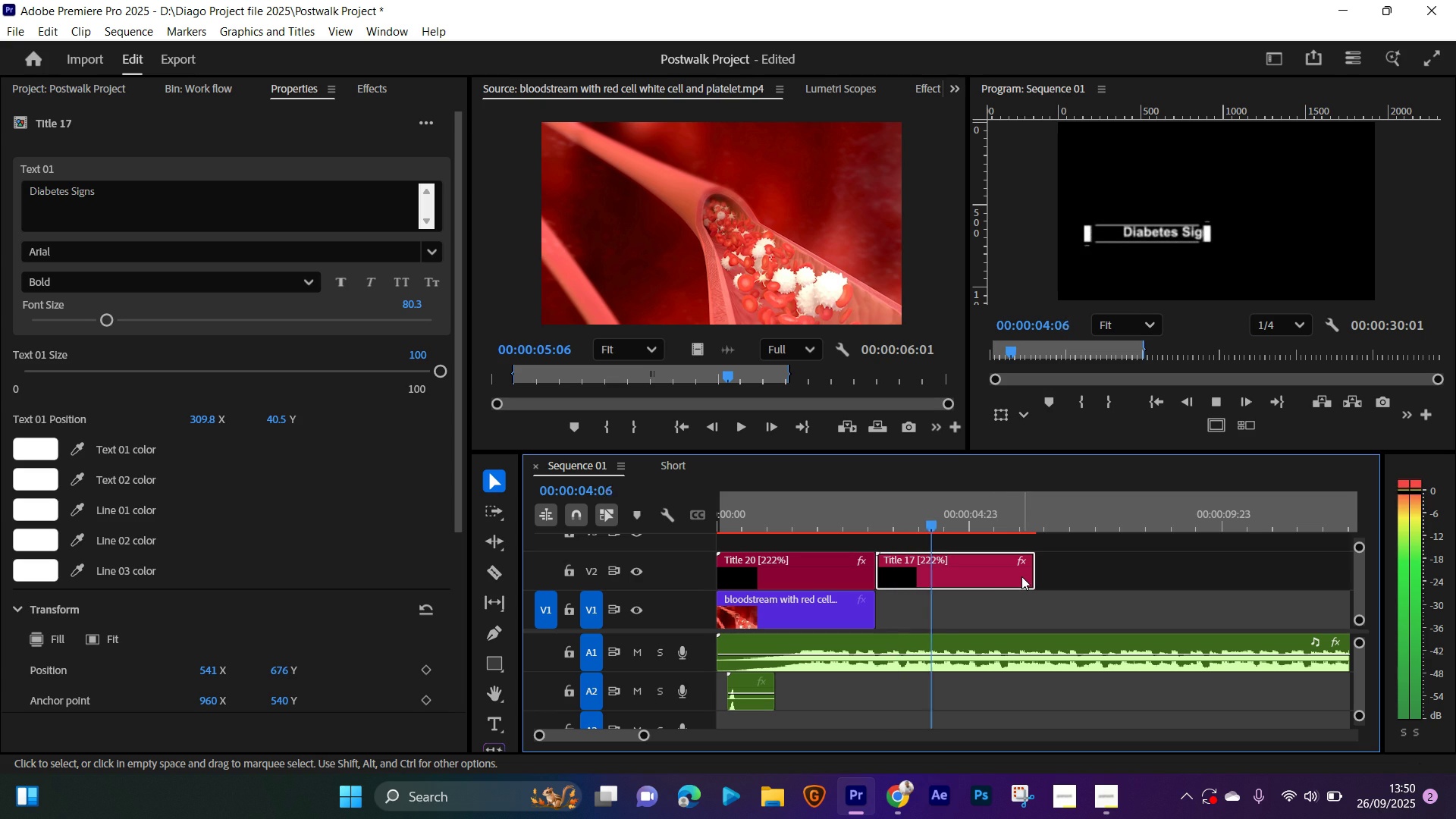 
key(Space)
 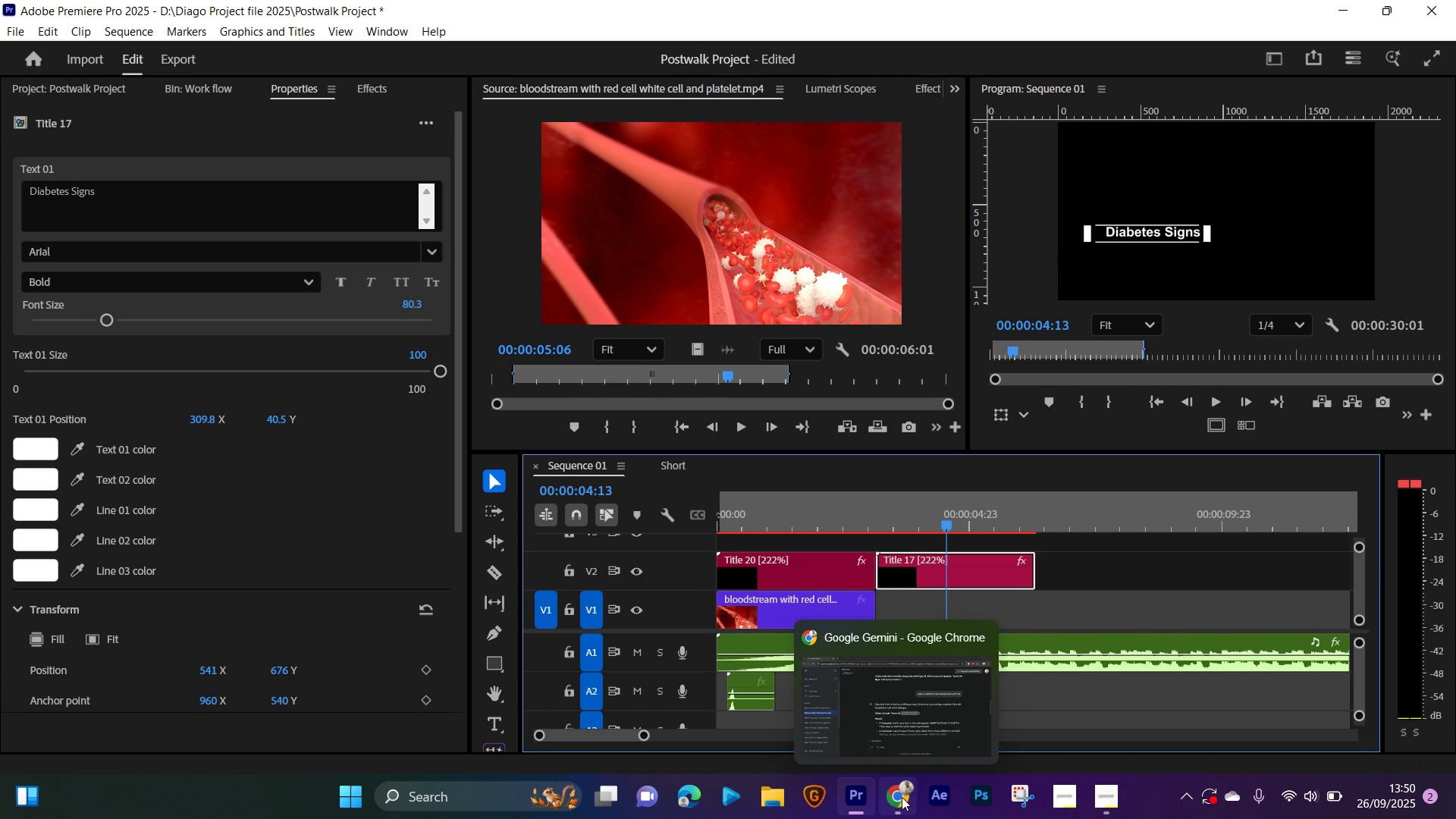 
left_click([905, 797])
 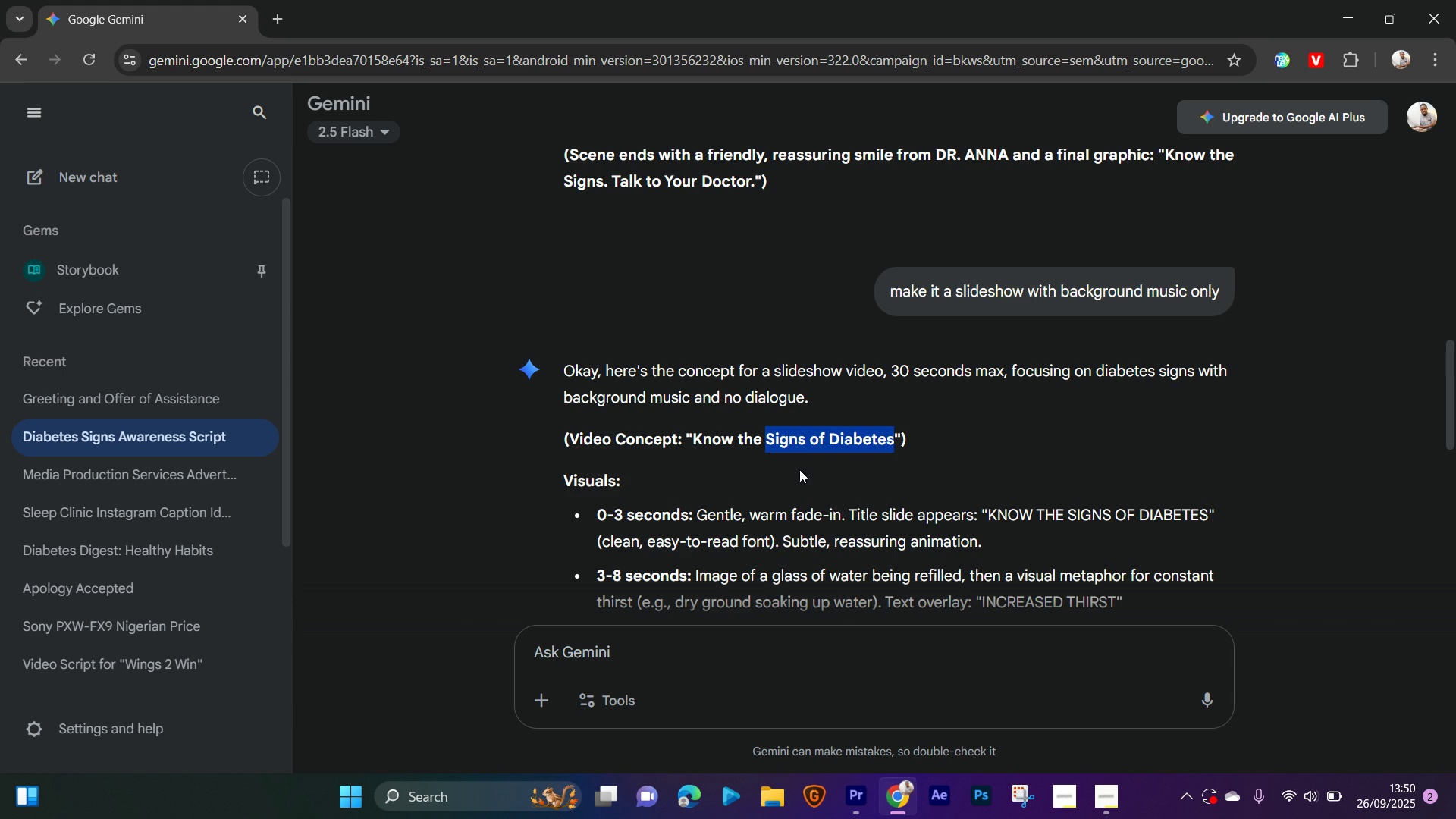 
scroll: coordinate [720, 478], scroll_direction: down, amount: 10.0
 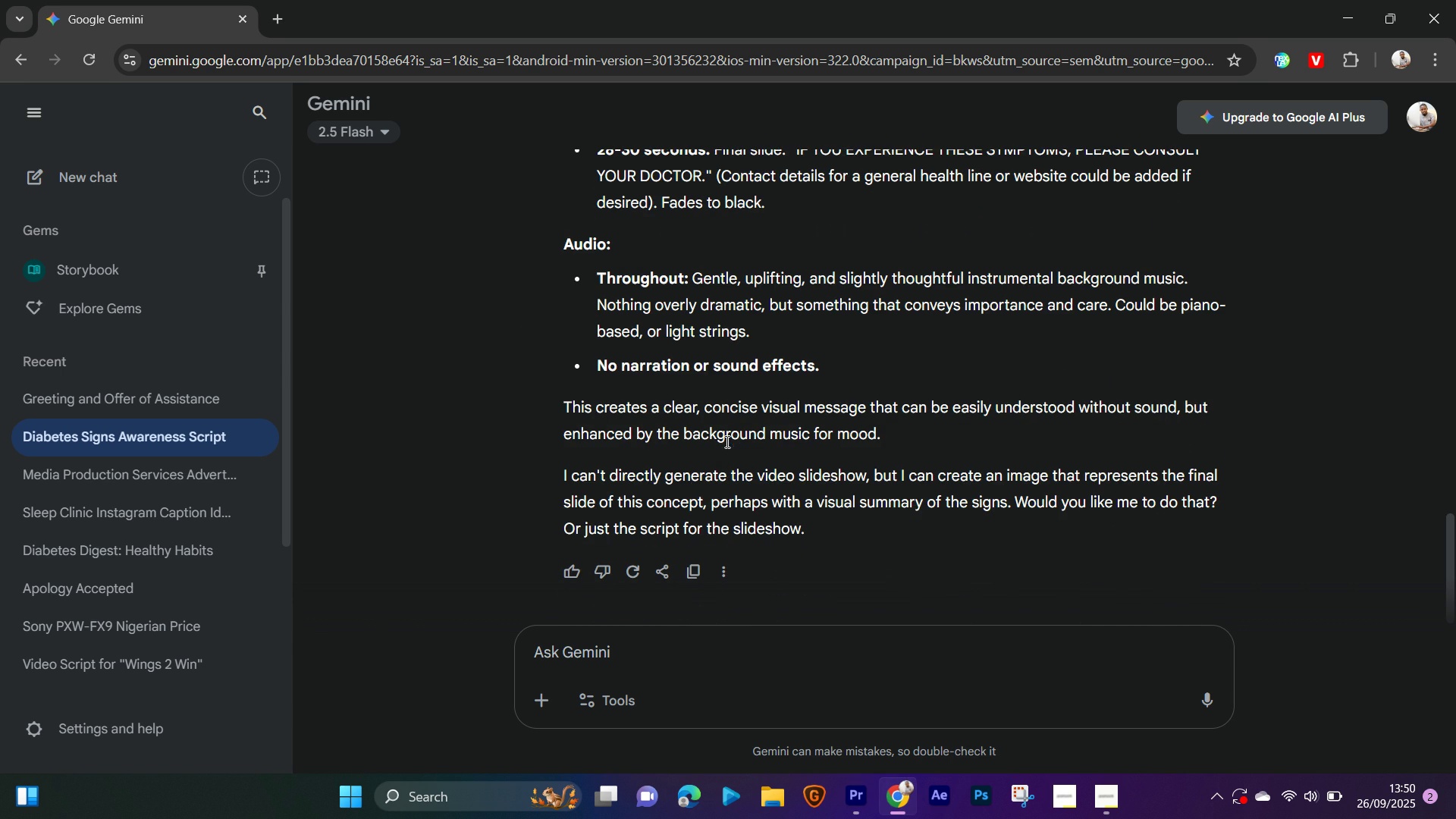 
scroll: coordinate [768, 443], scroll_direction: up, amount: 12.0
 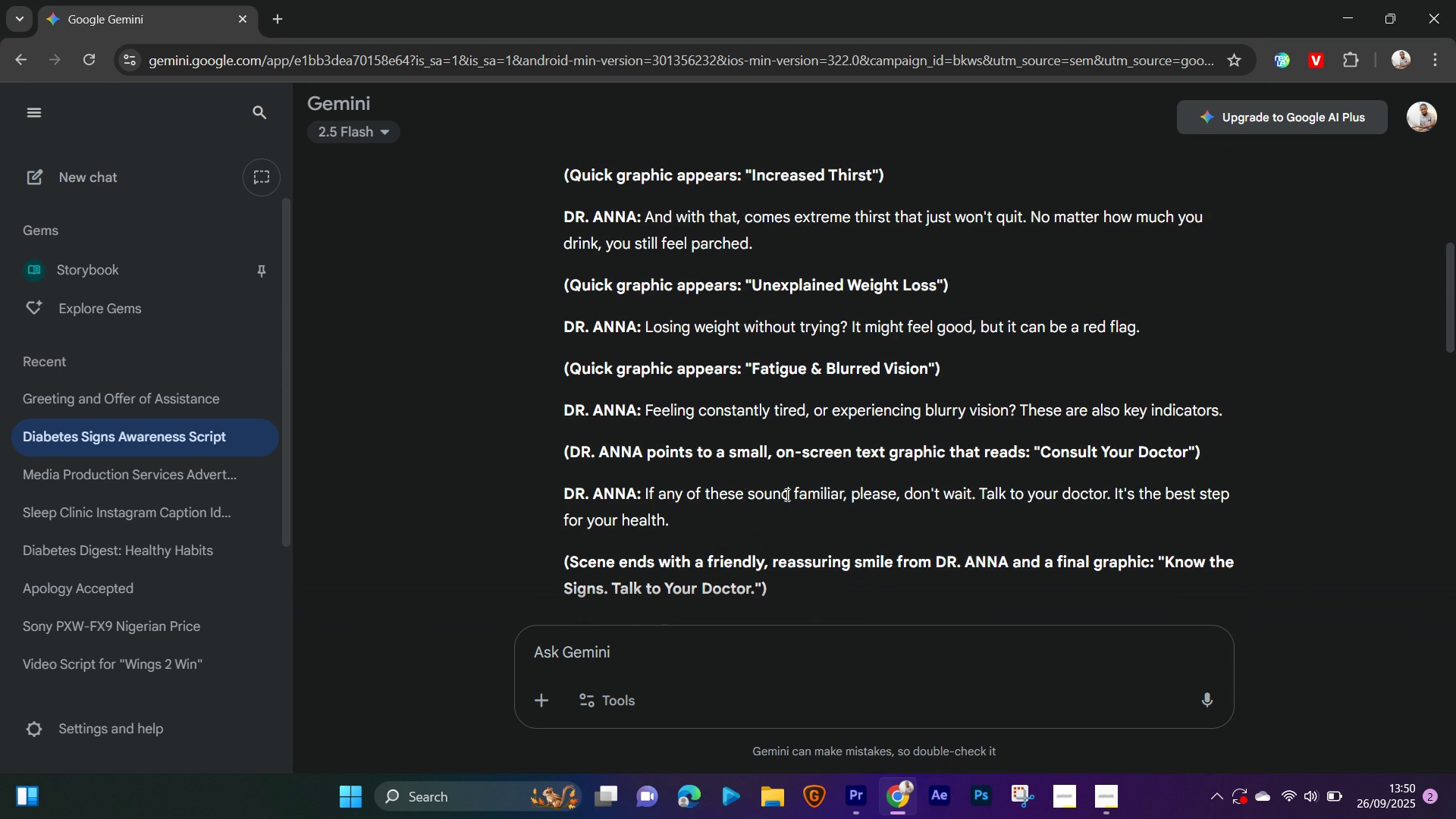 
scroll: coordinate [805, 493], scroll_direction: down, amount: 9.0
 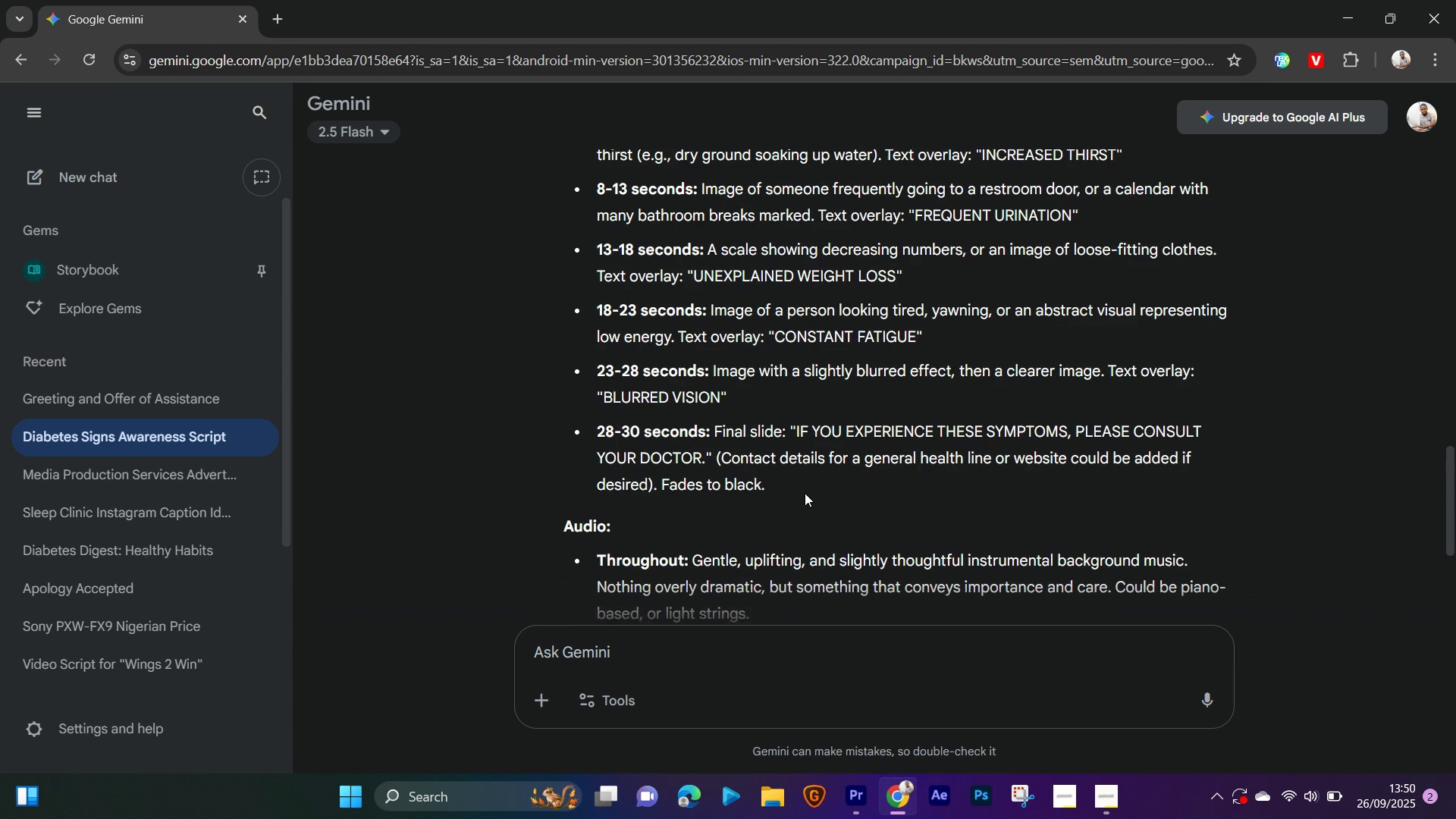 
scroll: coordinate [805, 493], scroll_direction: down, amount: 1.0
 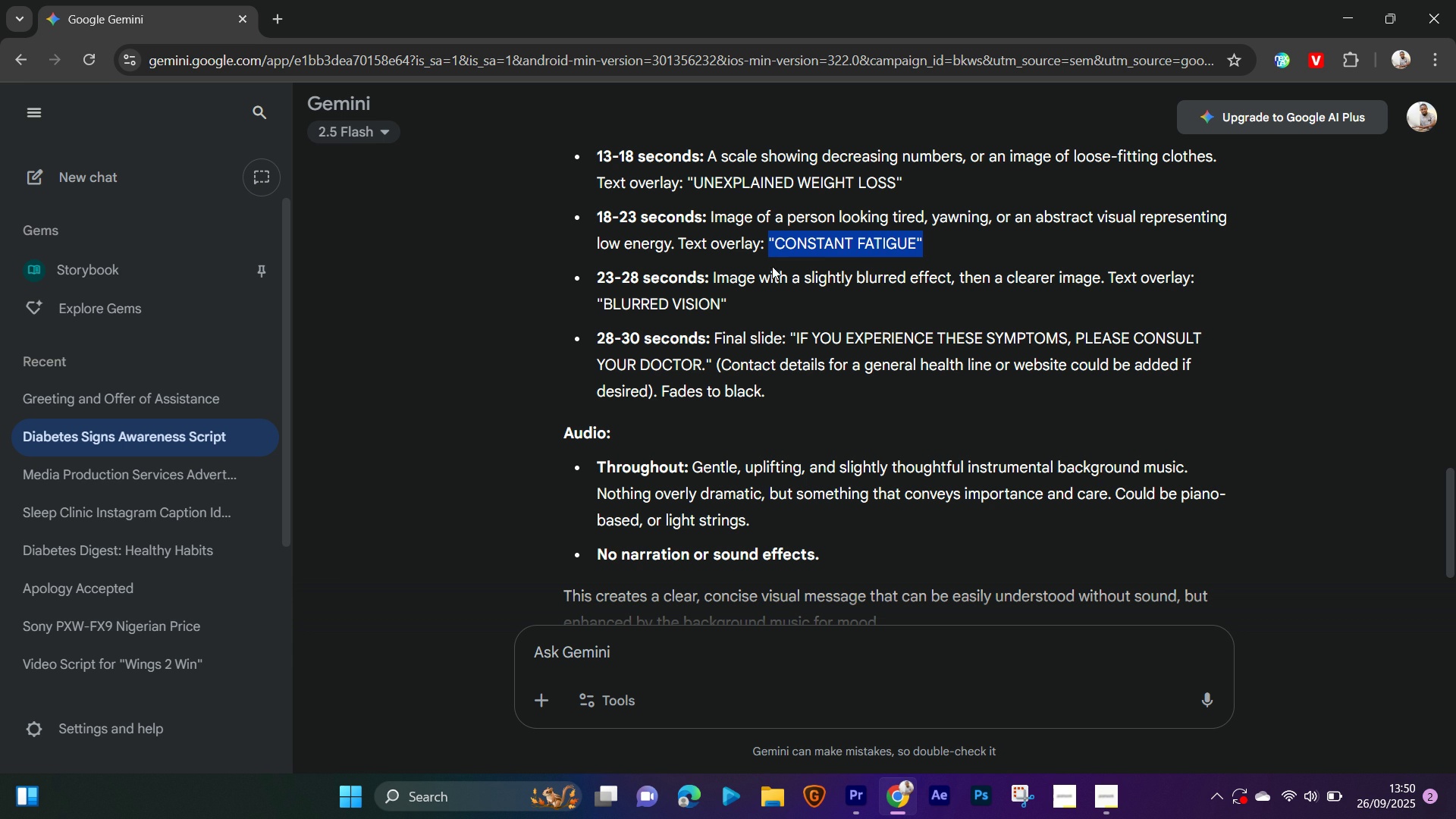 
wait(5.46)
 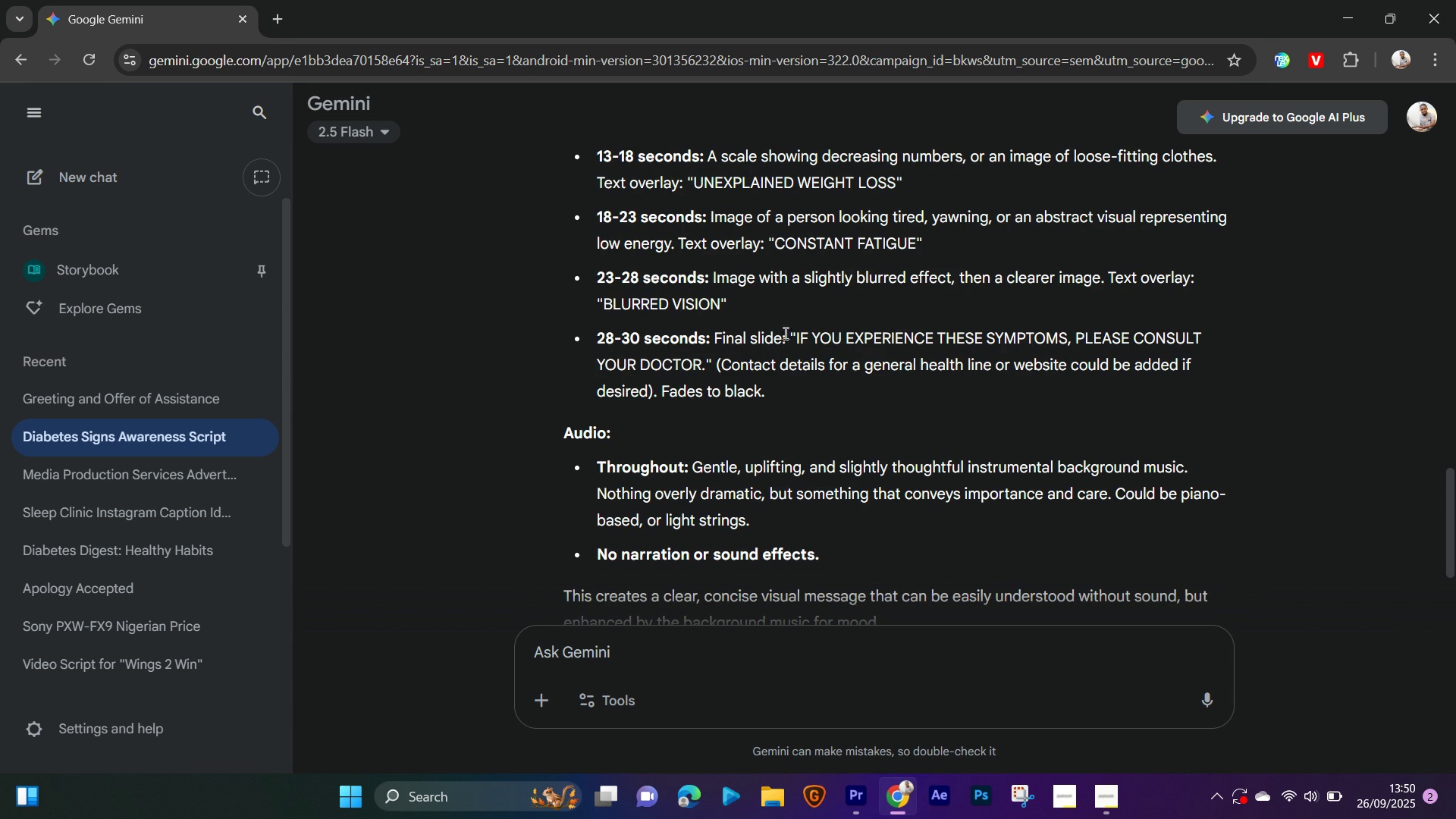 
left_click([771, 242])
 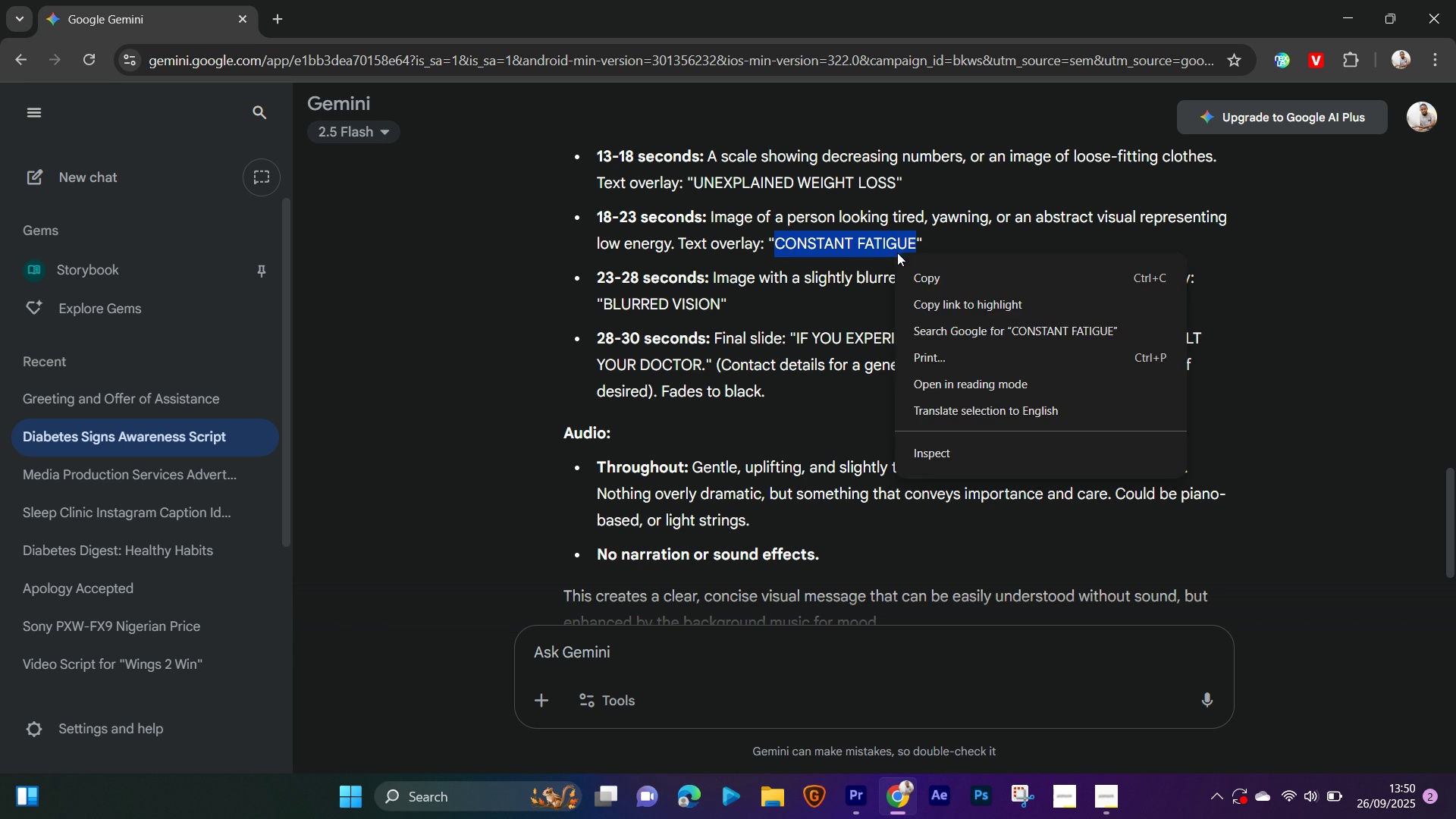 
wait(6.19)
 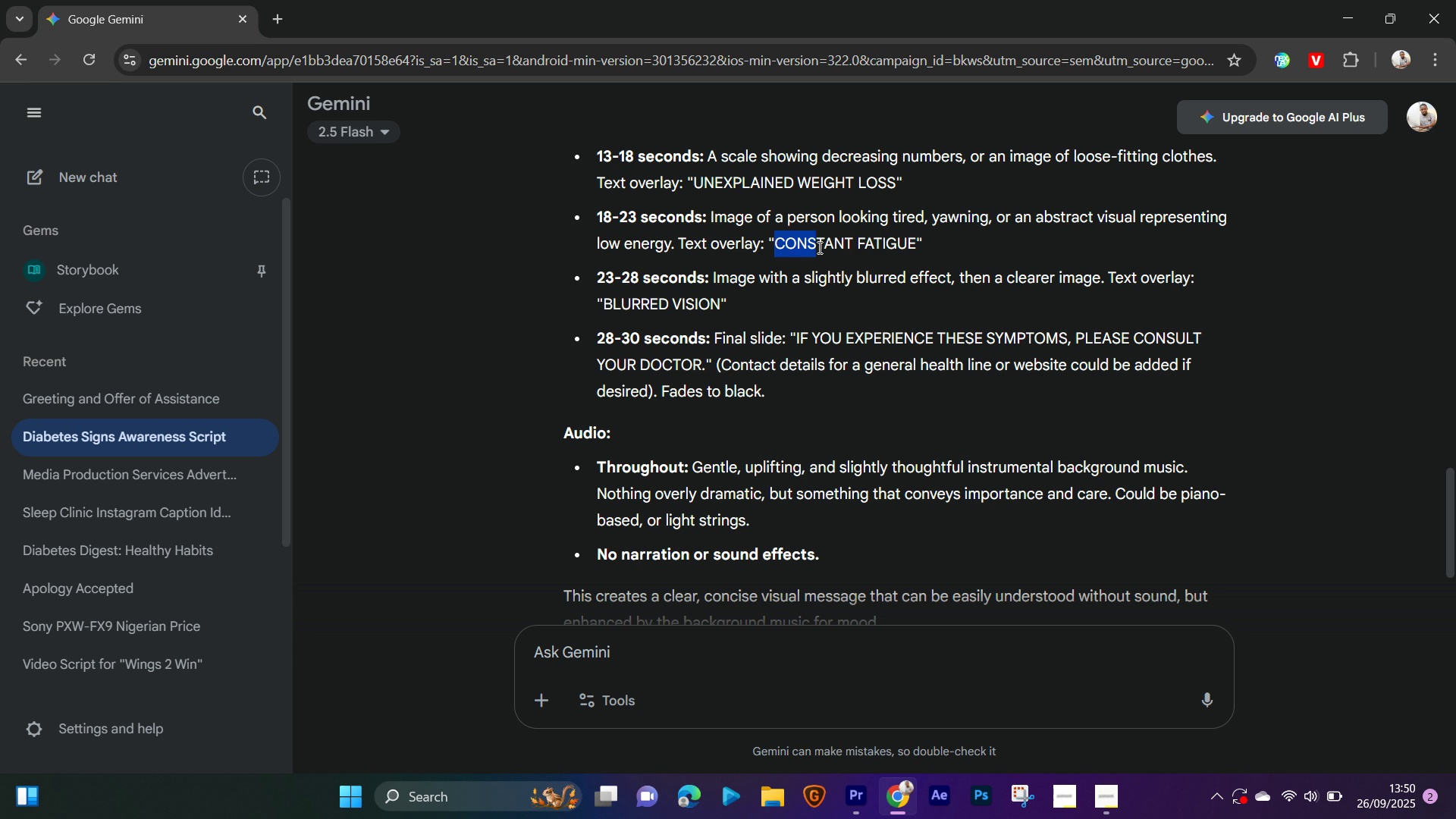 
left_click([864, 791])
 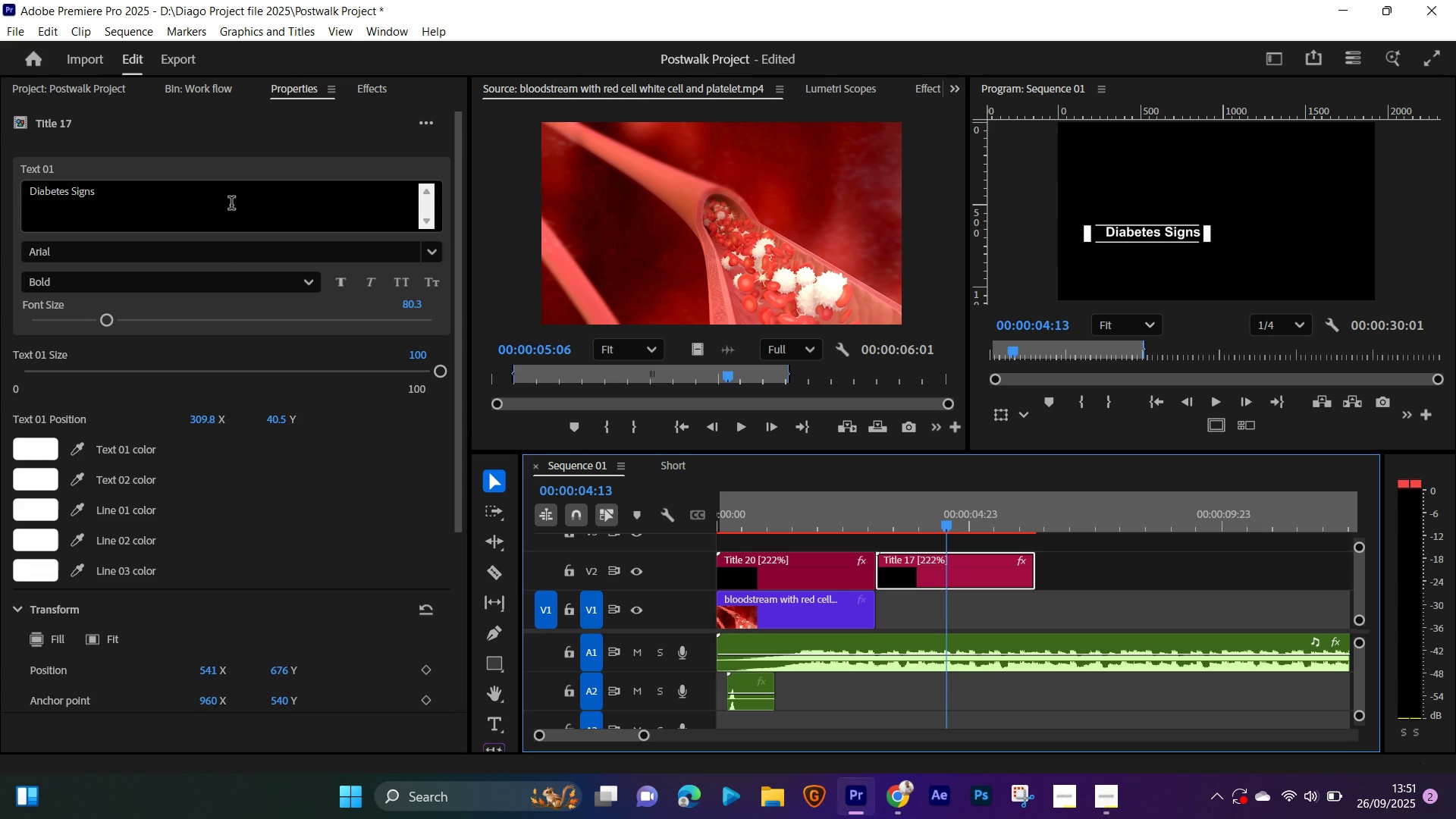 
left_click([231, 205])